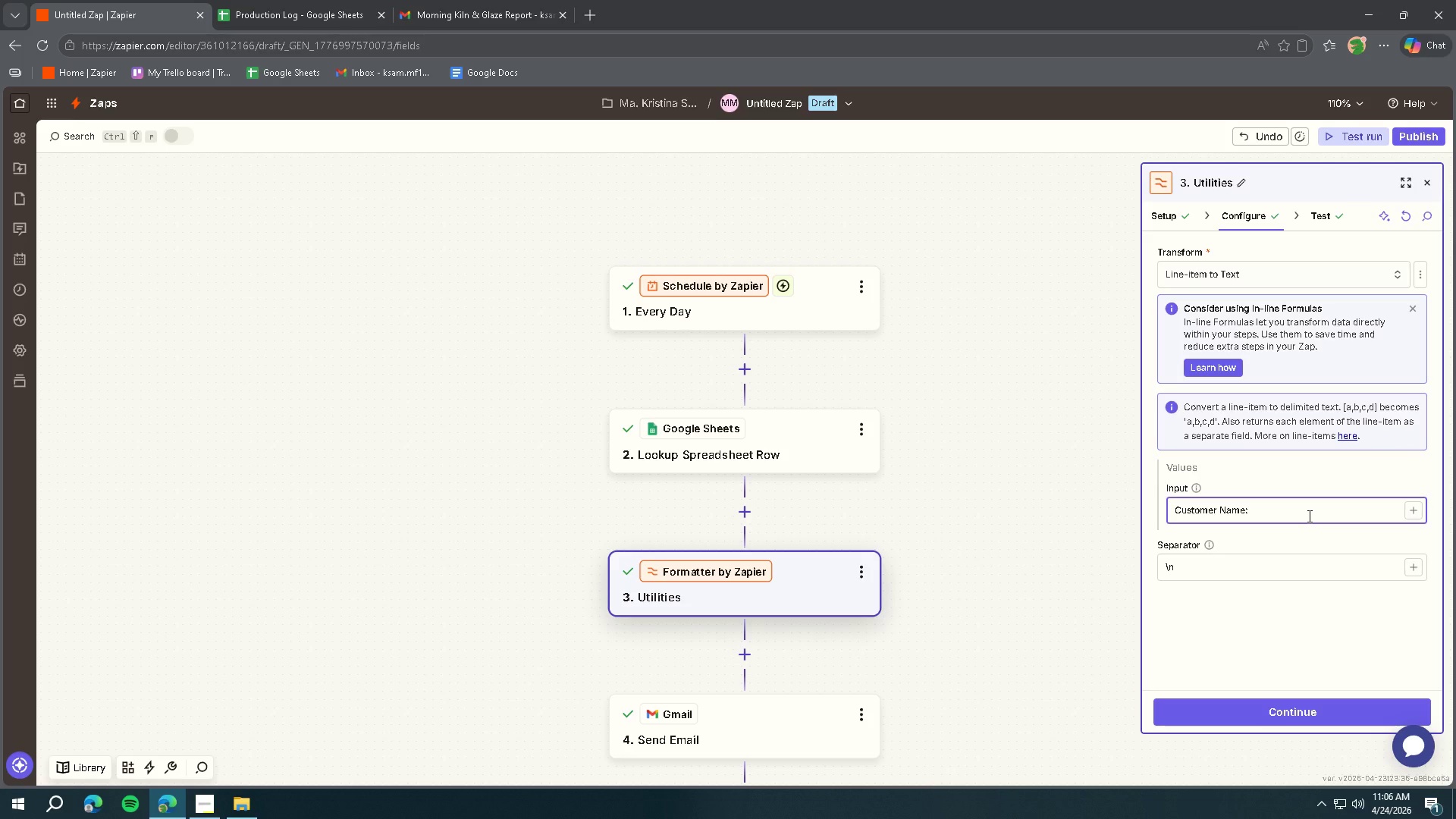 
left_click([1415, 514])
 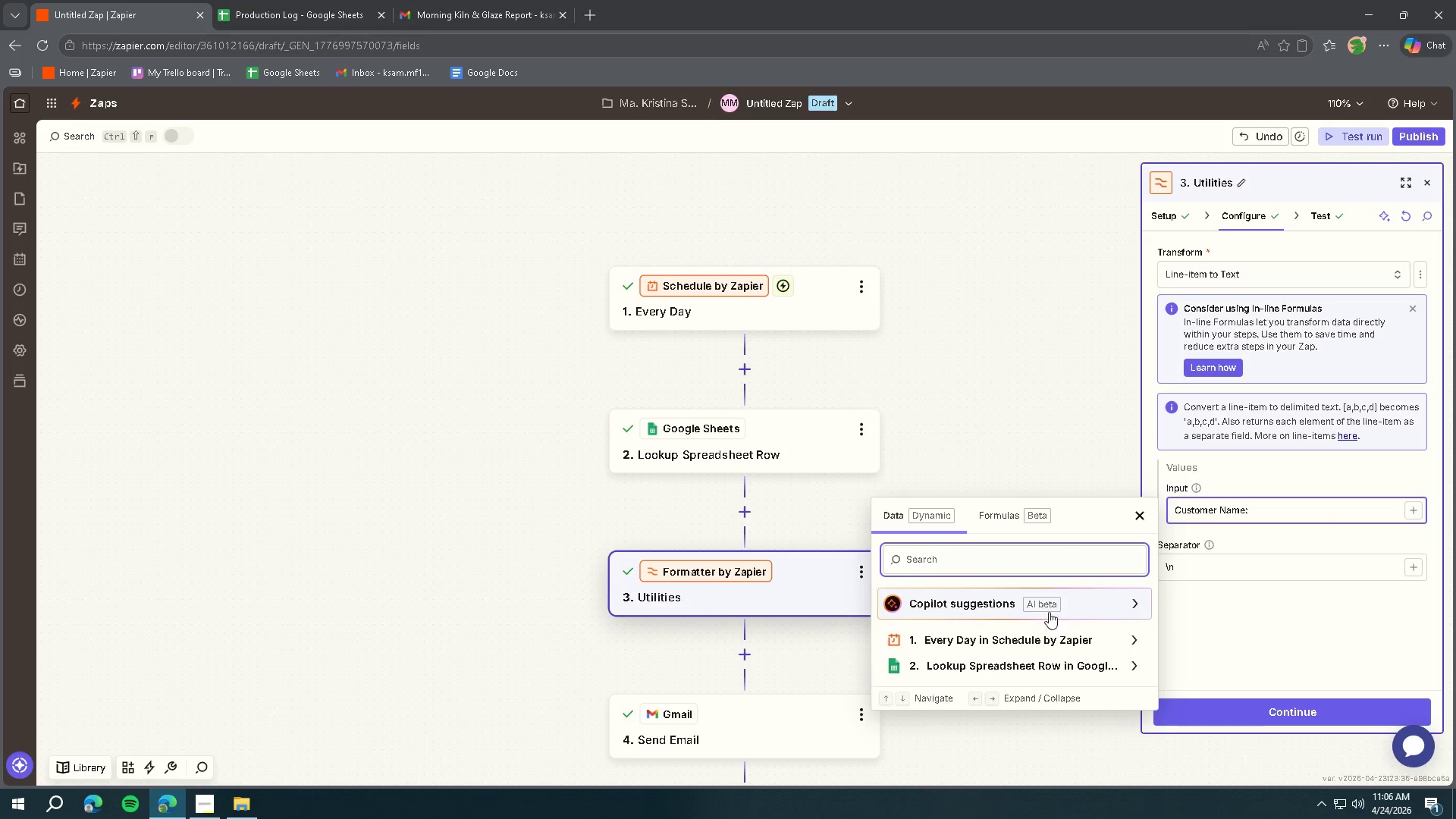 
left_click([1006, 670])
 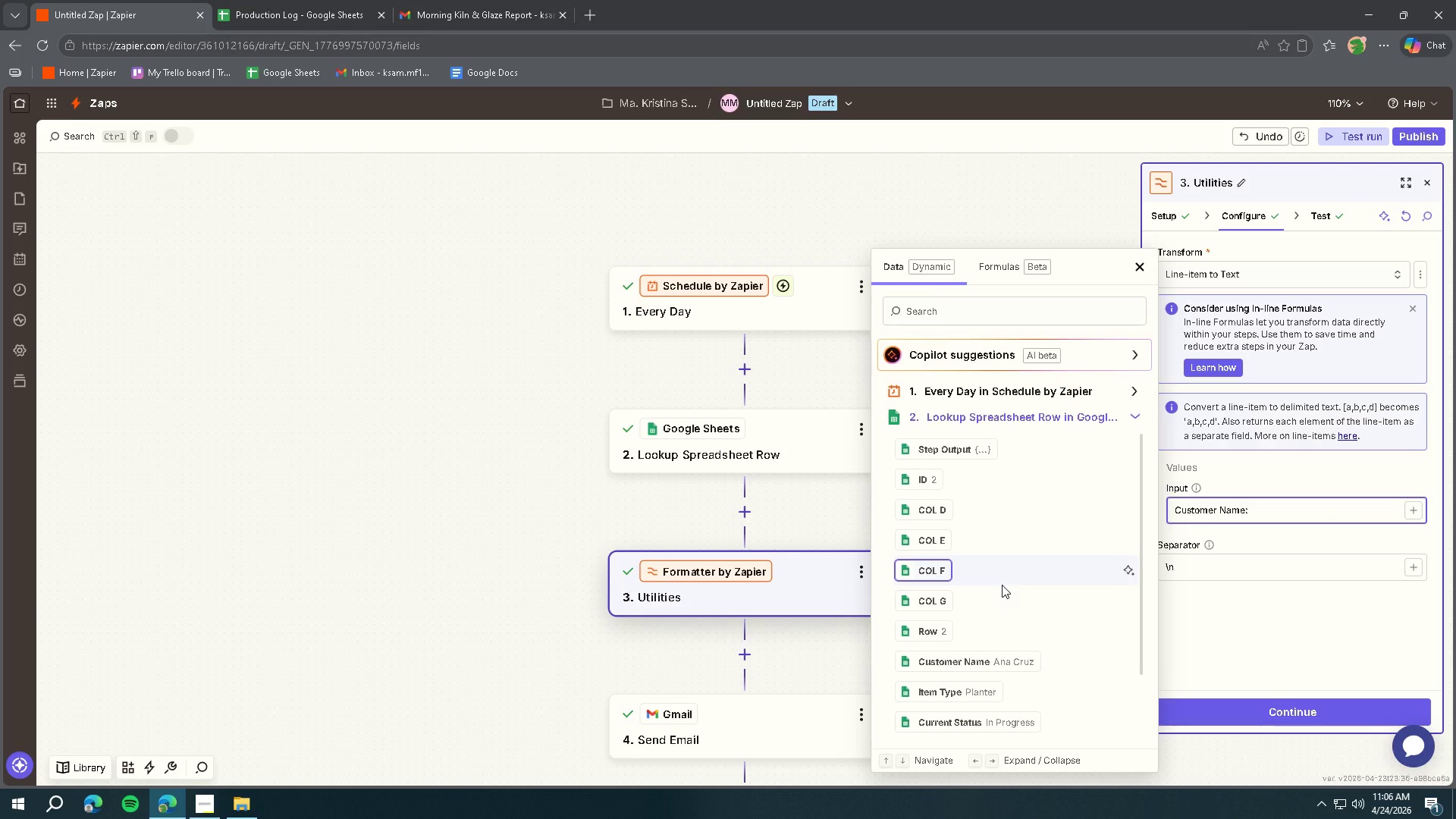 
scroll: coordinate [983, 651], scroll_direction: down, amount: 3.0
 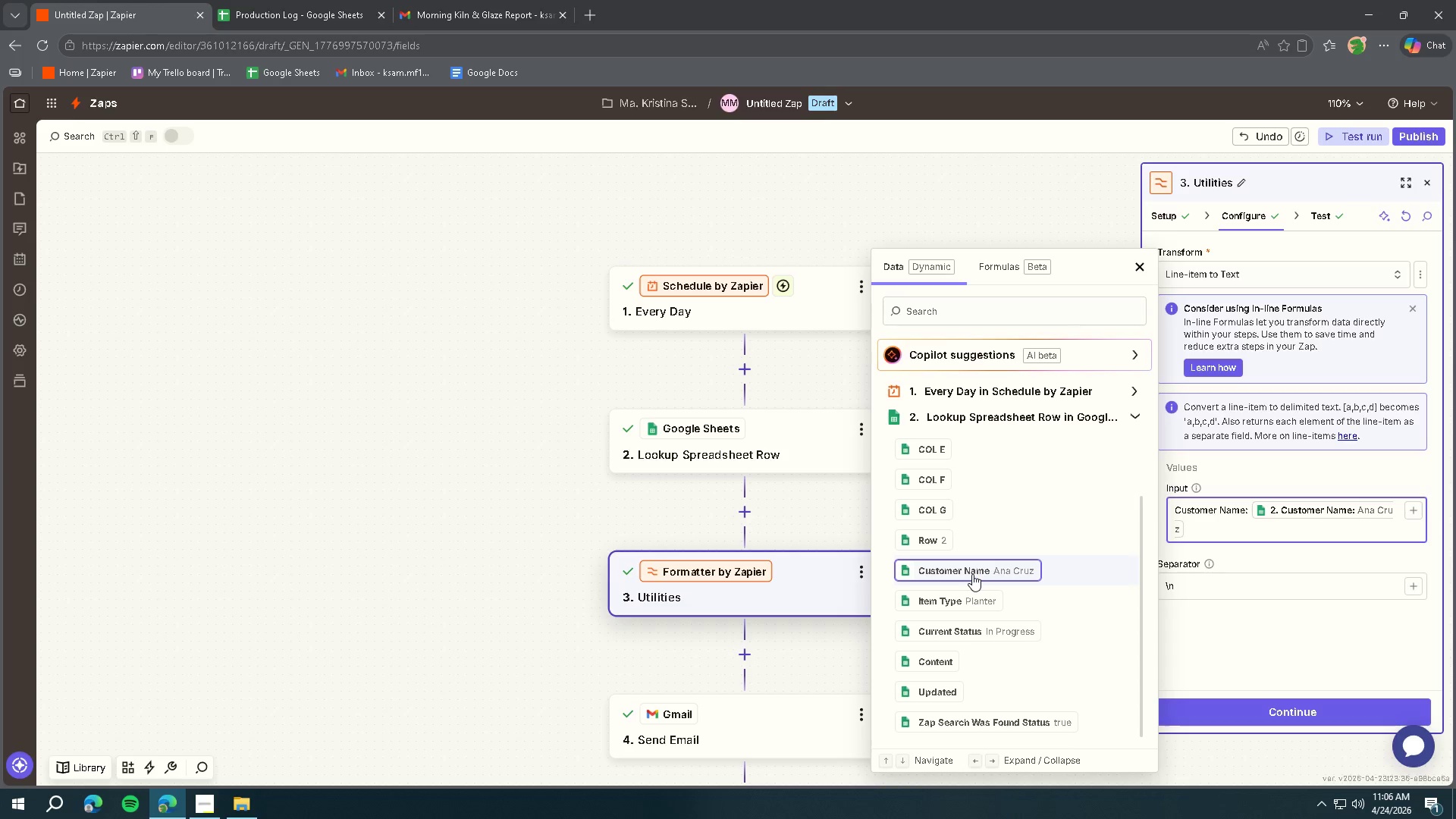 
key(Shift+Enter)
 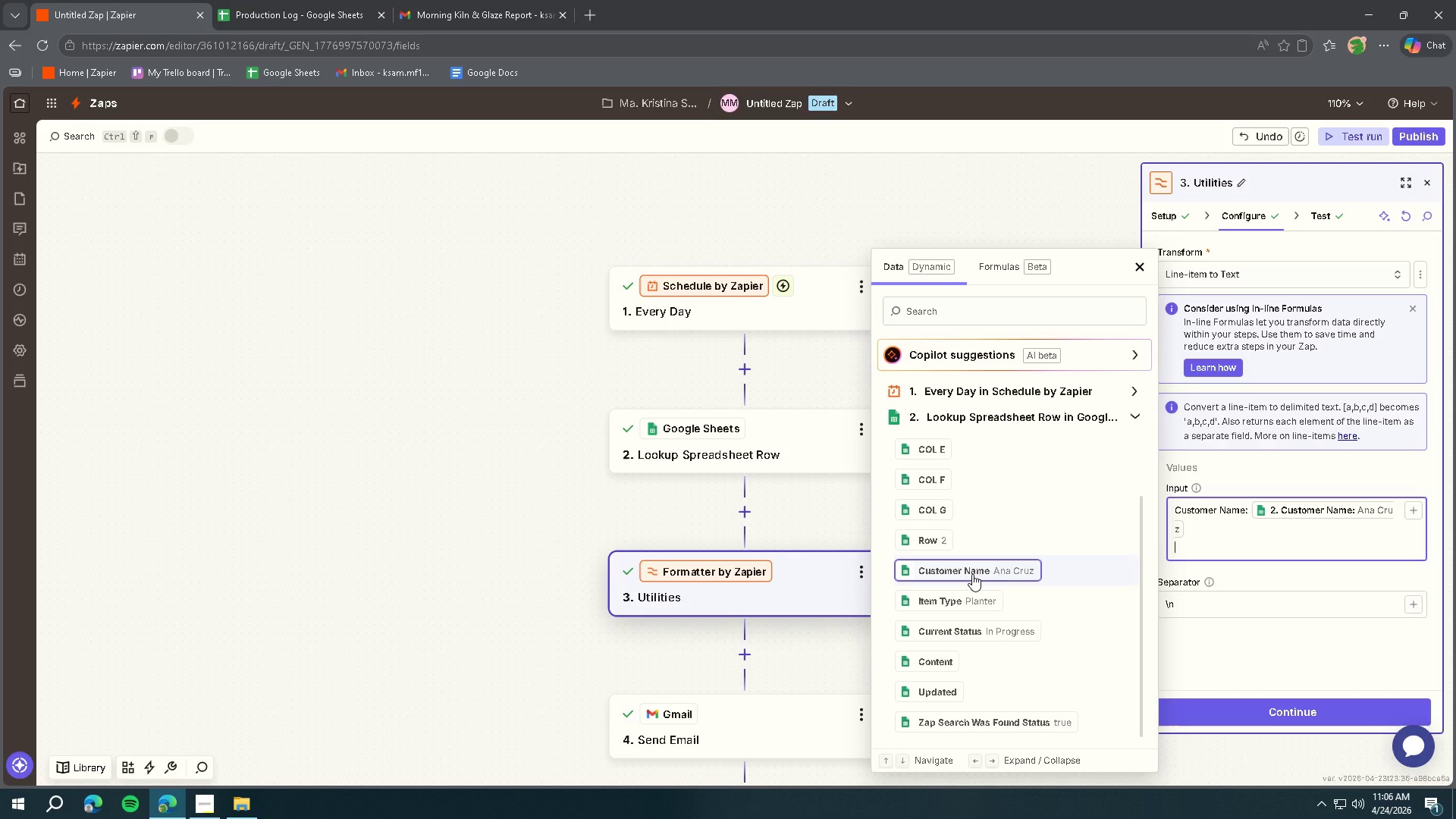 
type(Item Type: )
 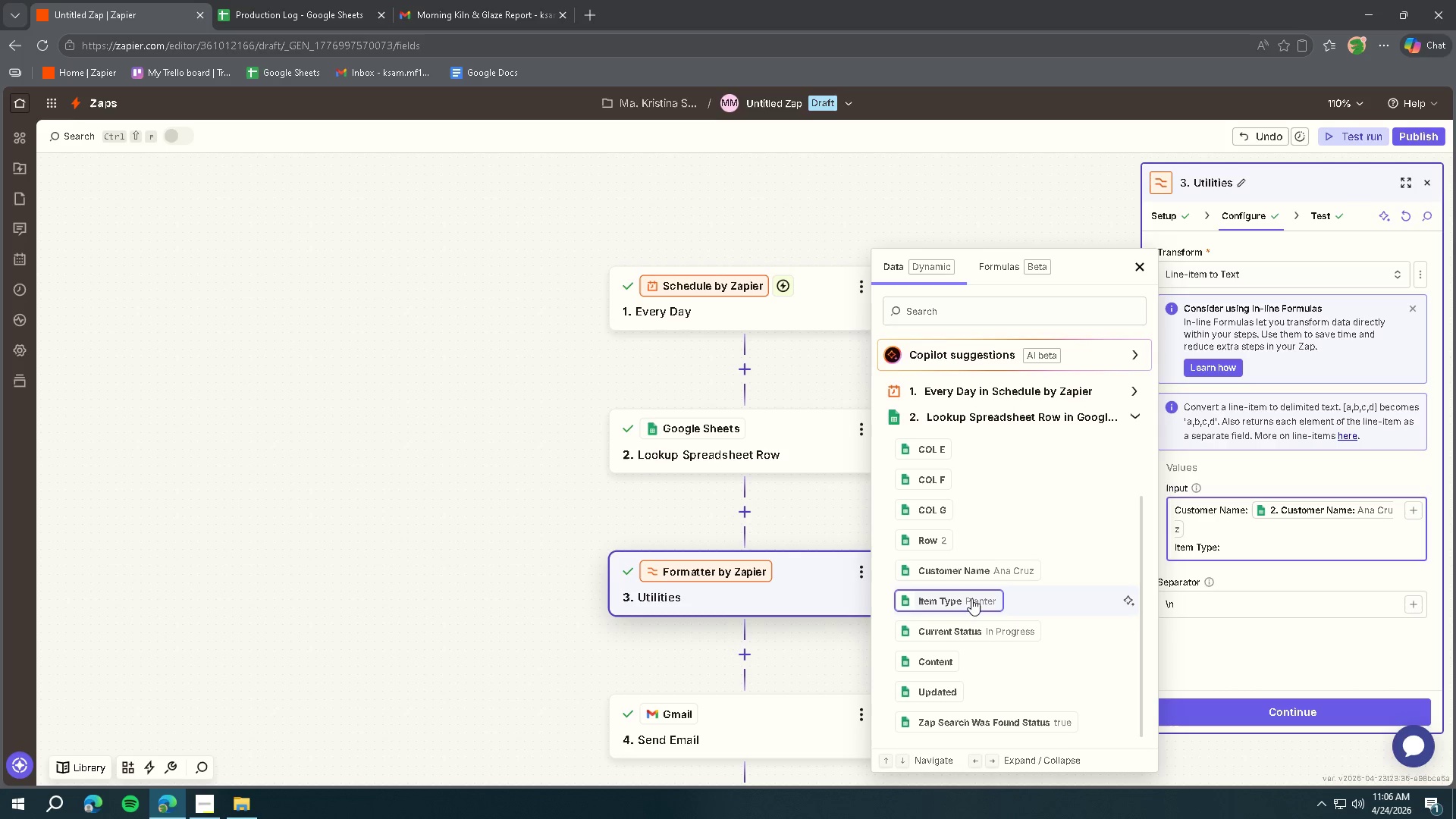 
left_click([971, 598])
 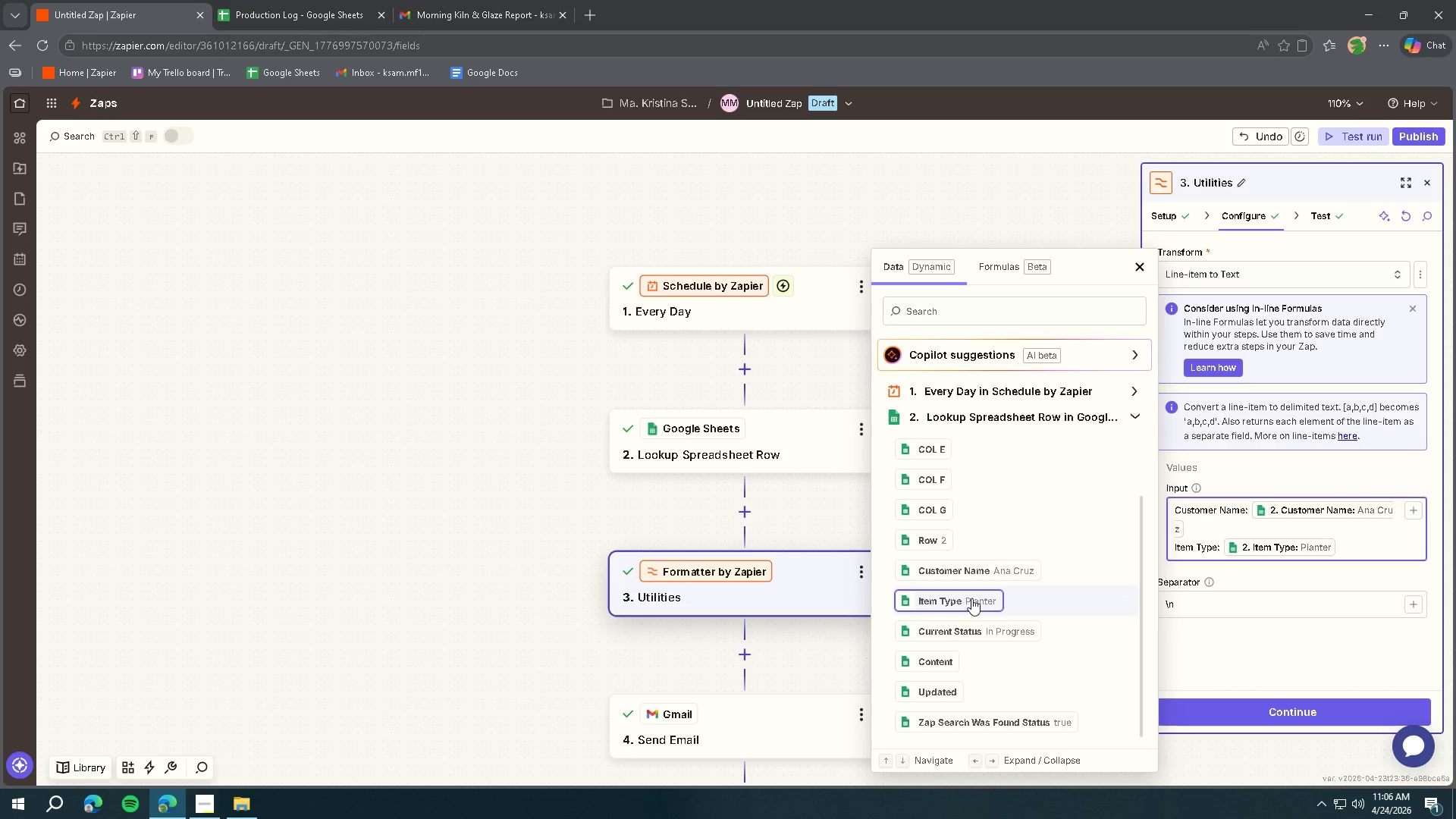 
key(Shift+Enter)
 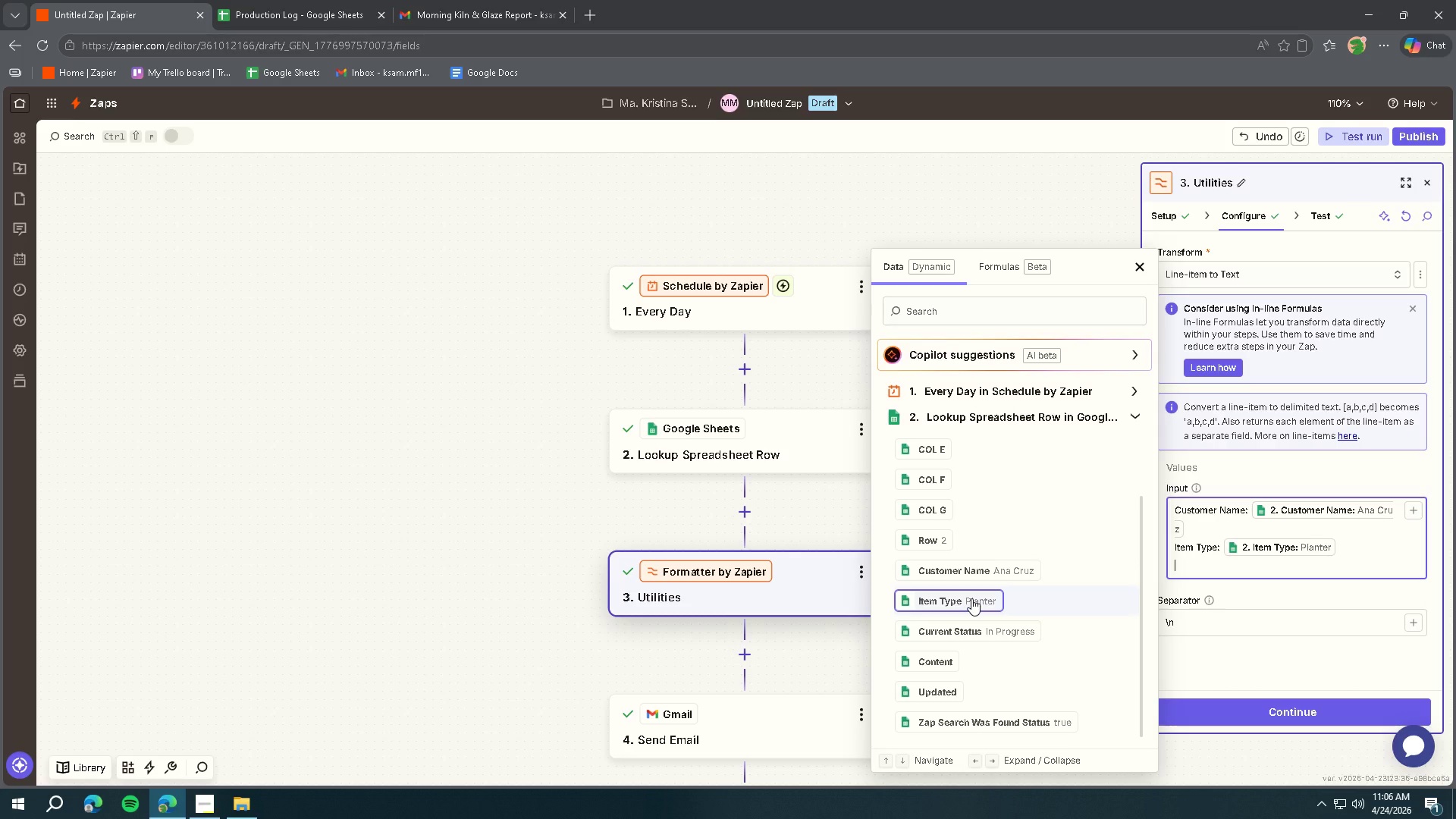 
type(Current Status:)
 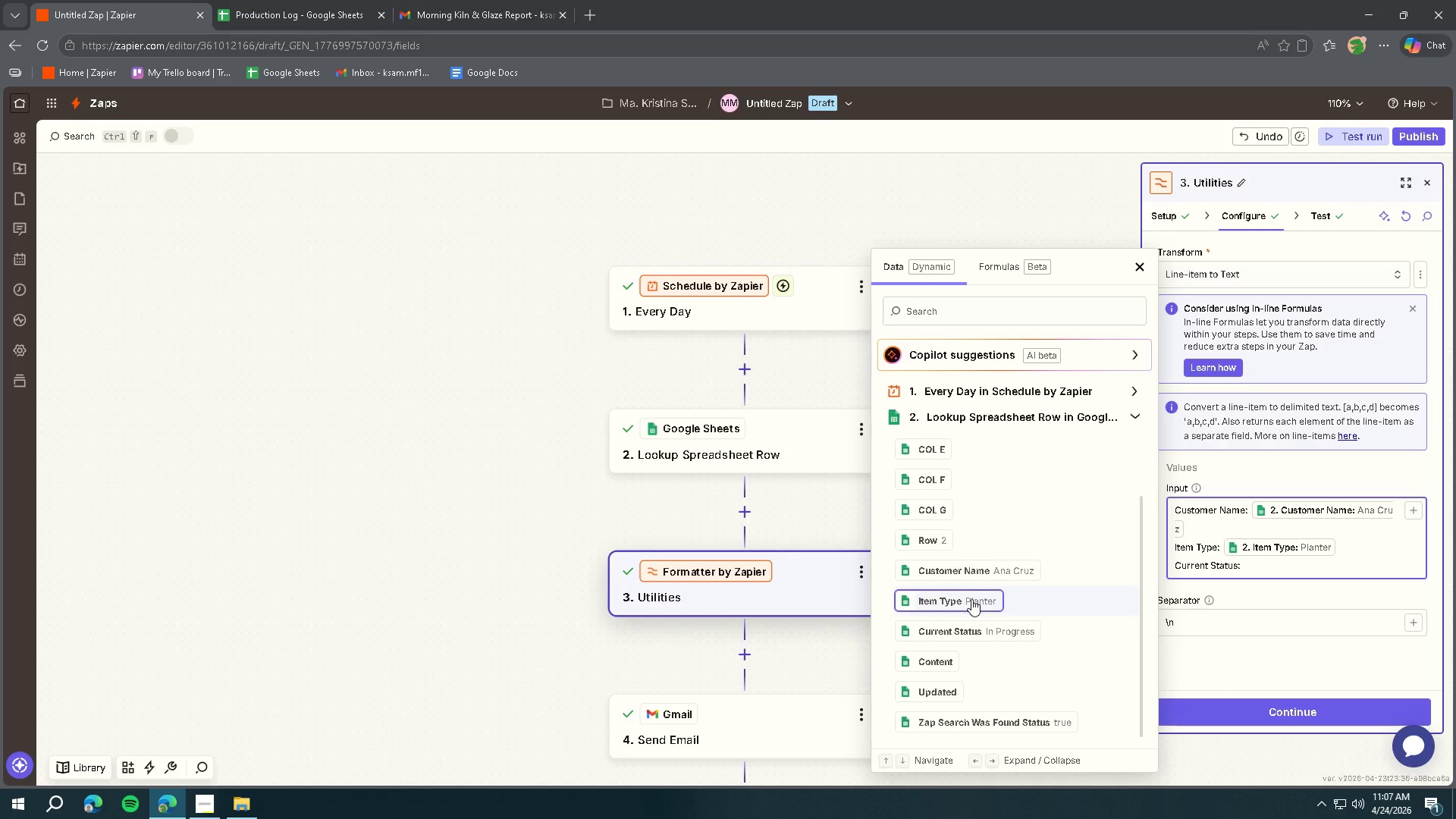 
key(Space)
 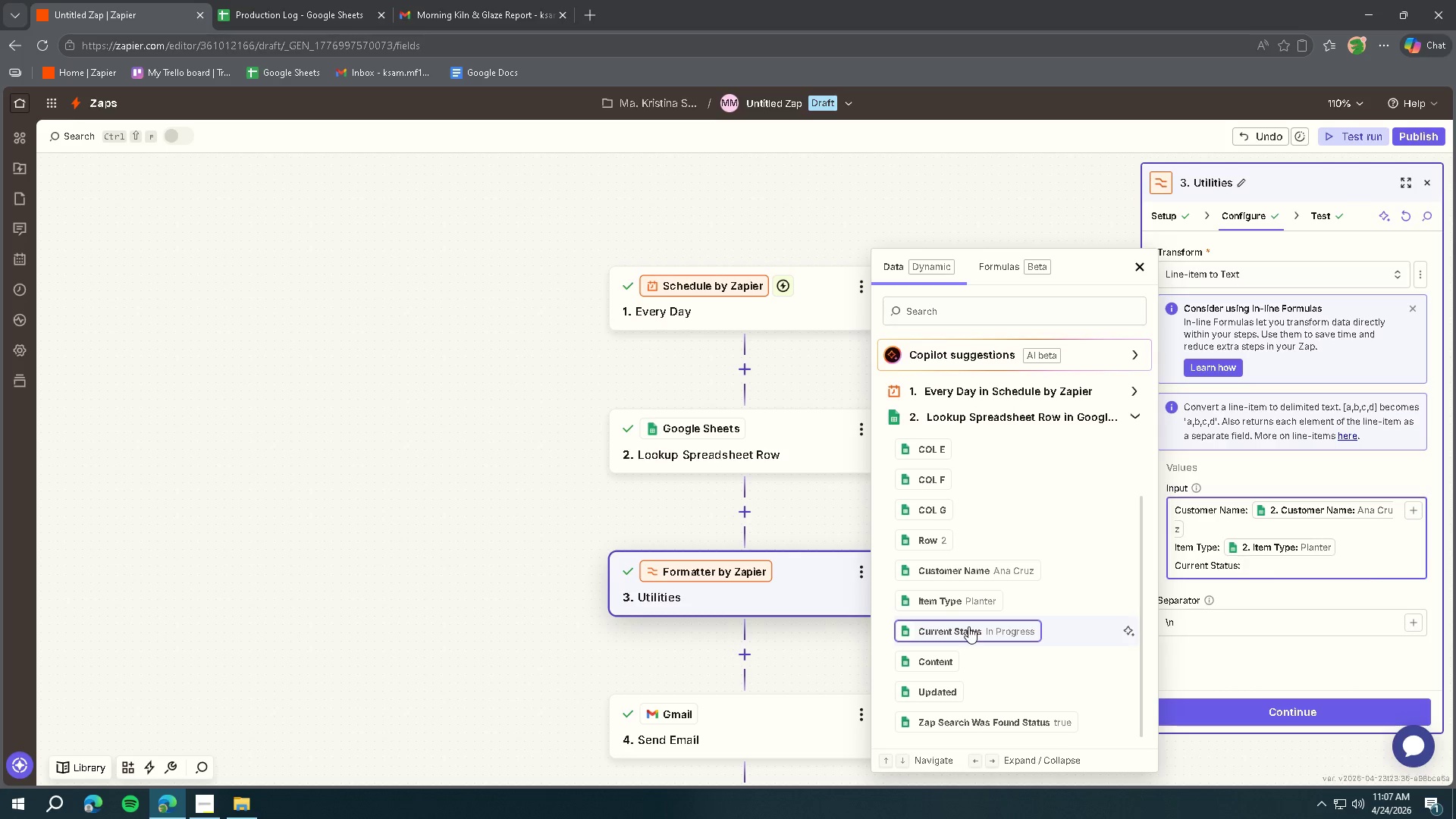 
left_click([968, 626])
 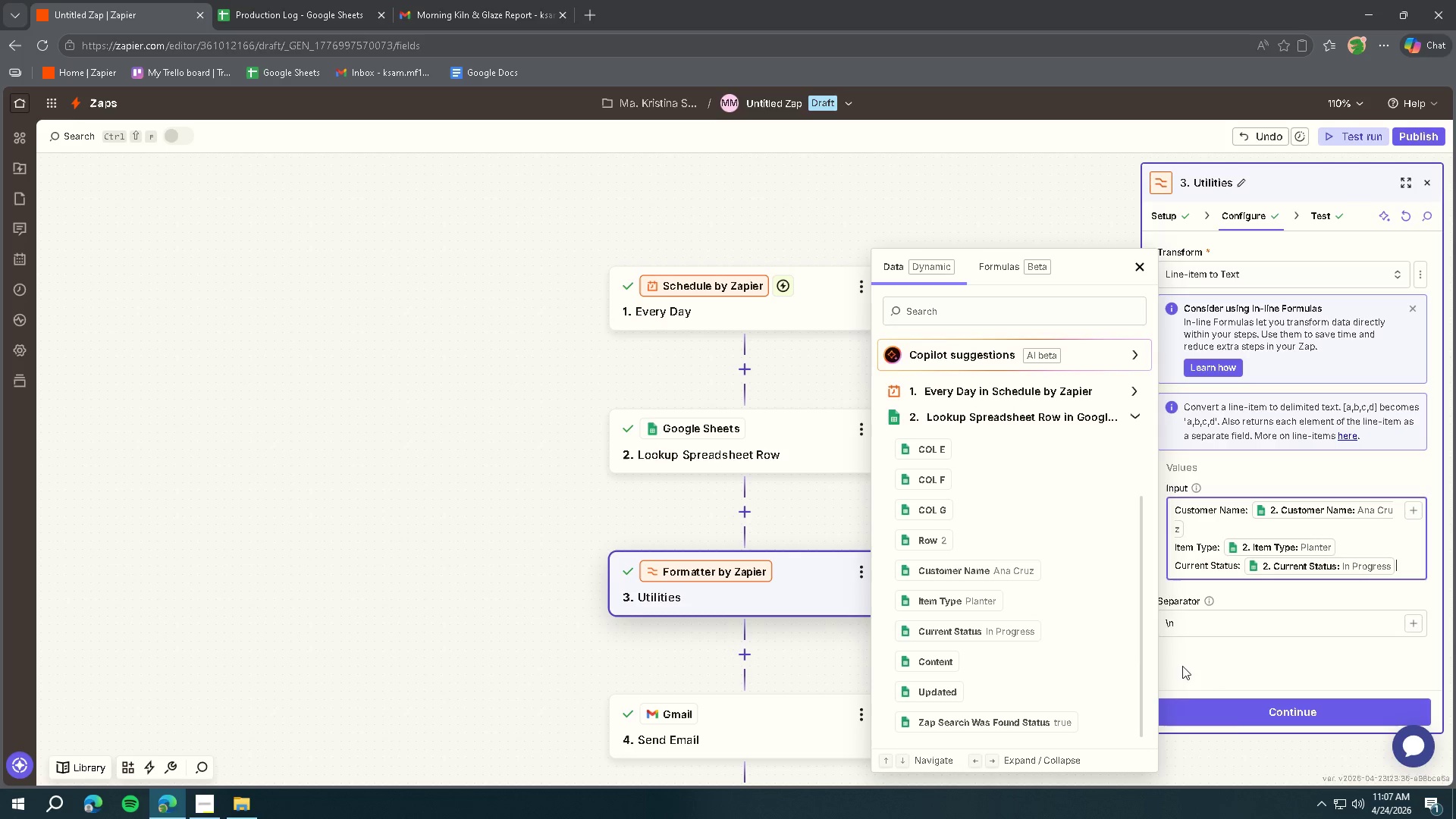 
left_click([1235, 716])
 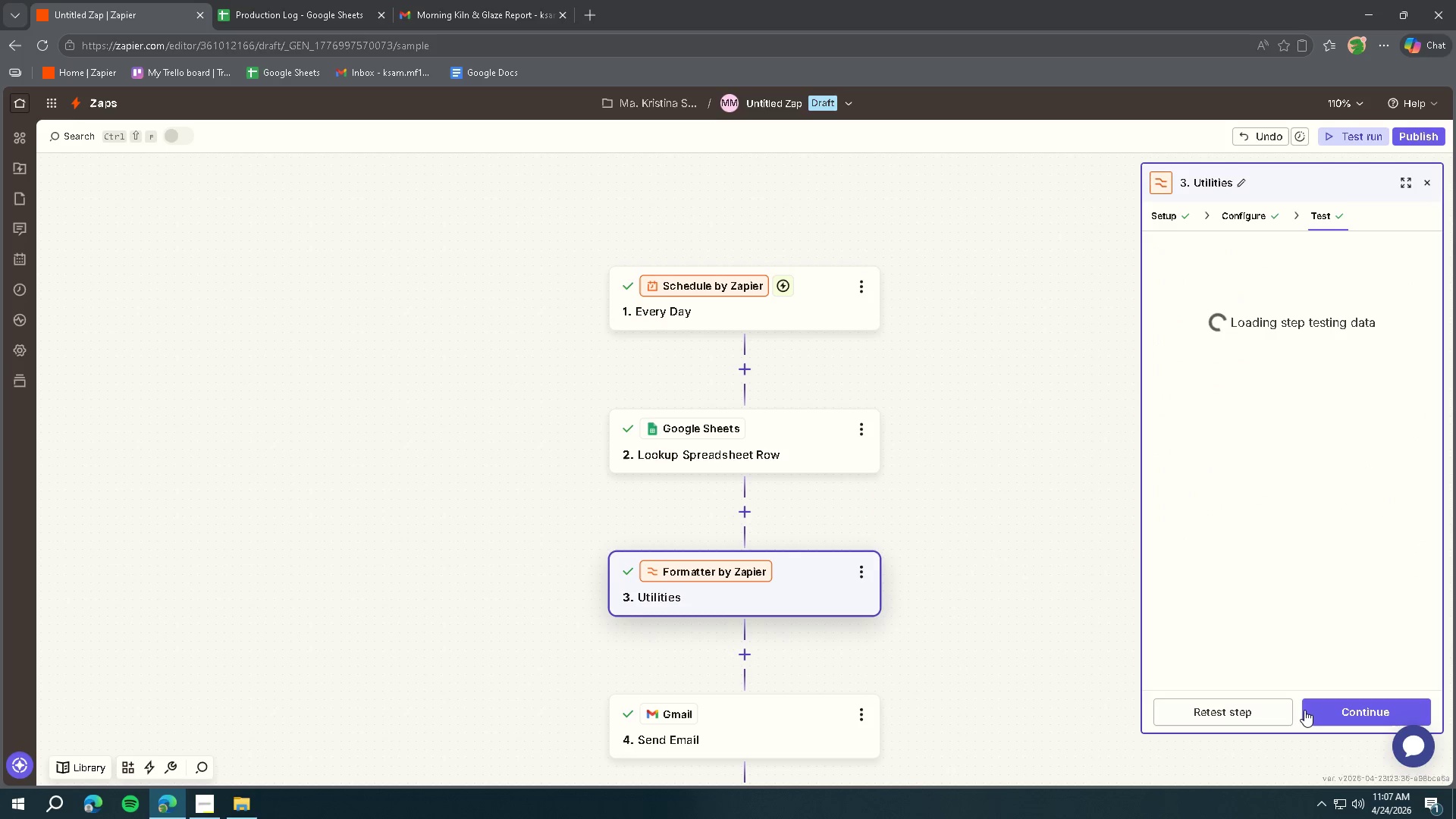 
left_click([1238, 714])
 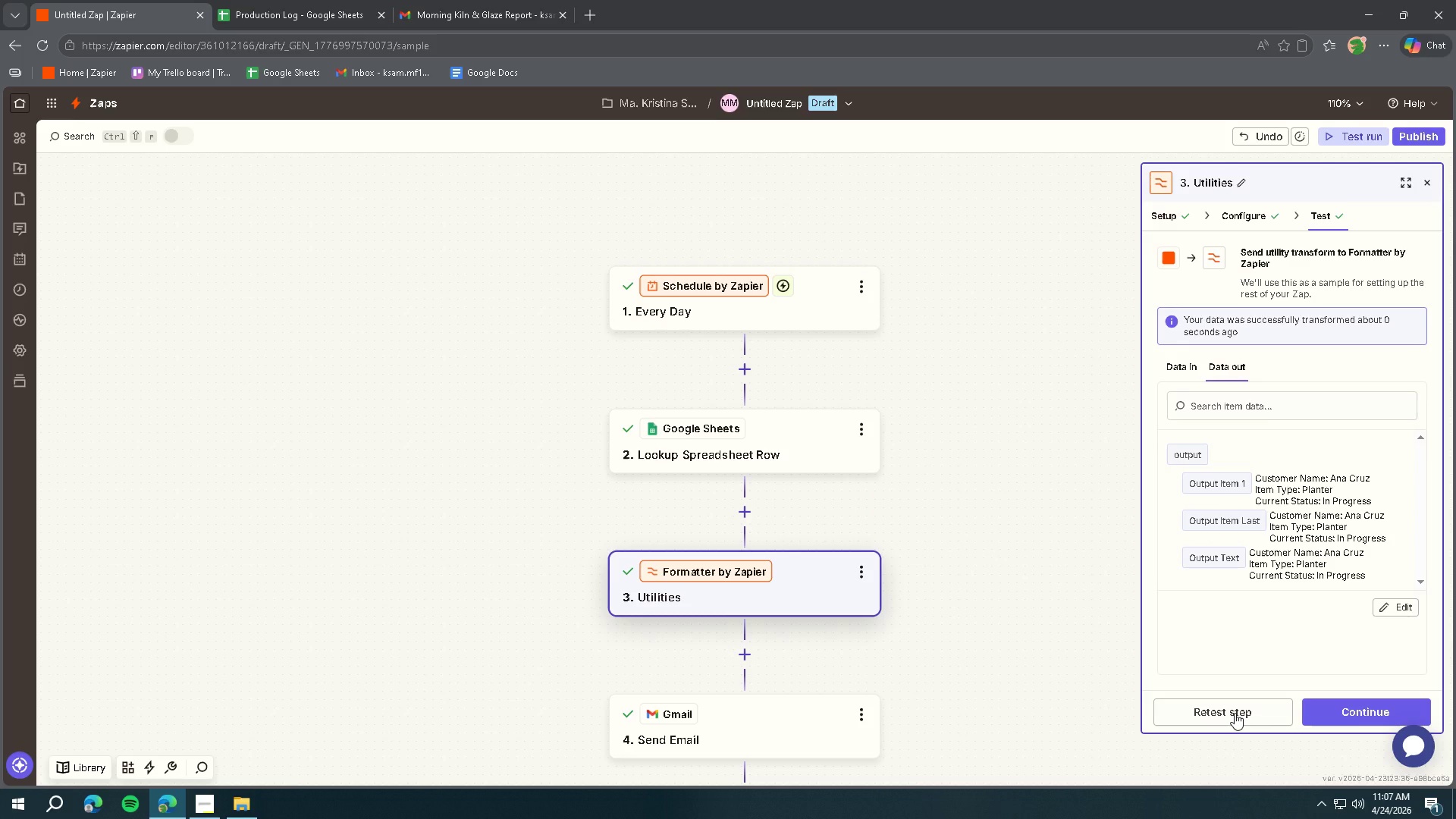 
left_click([1322, 711])
 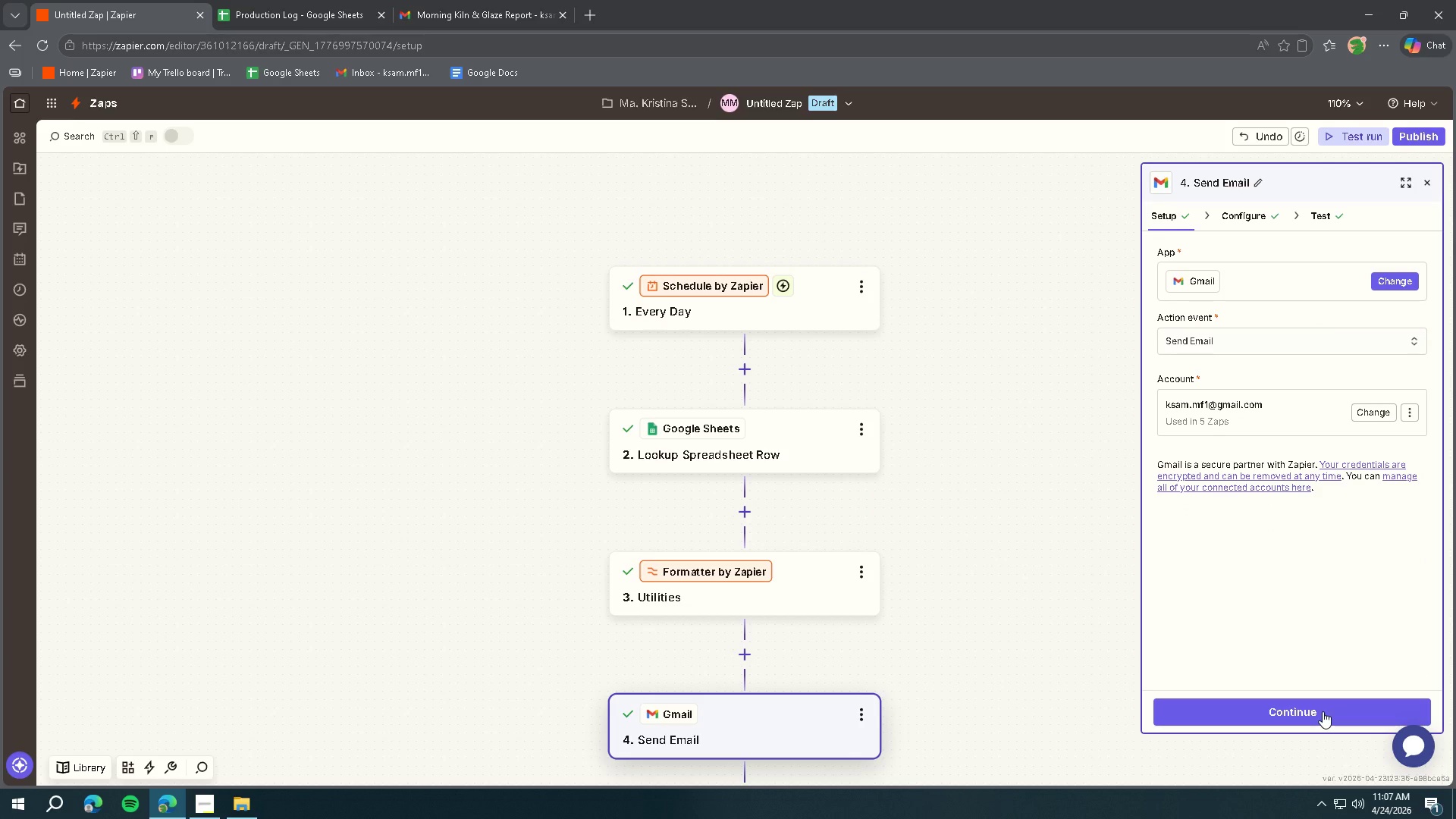 
left_click([1323, 711])
 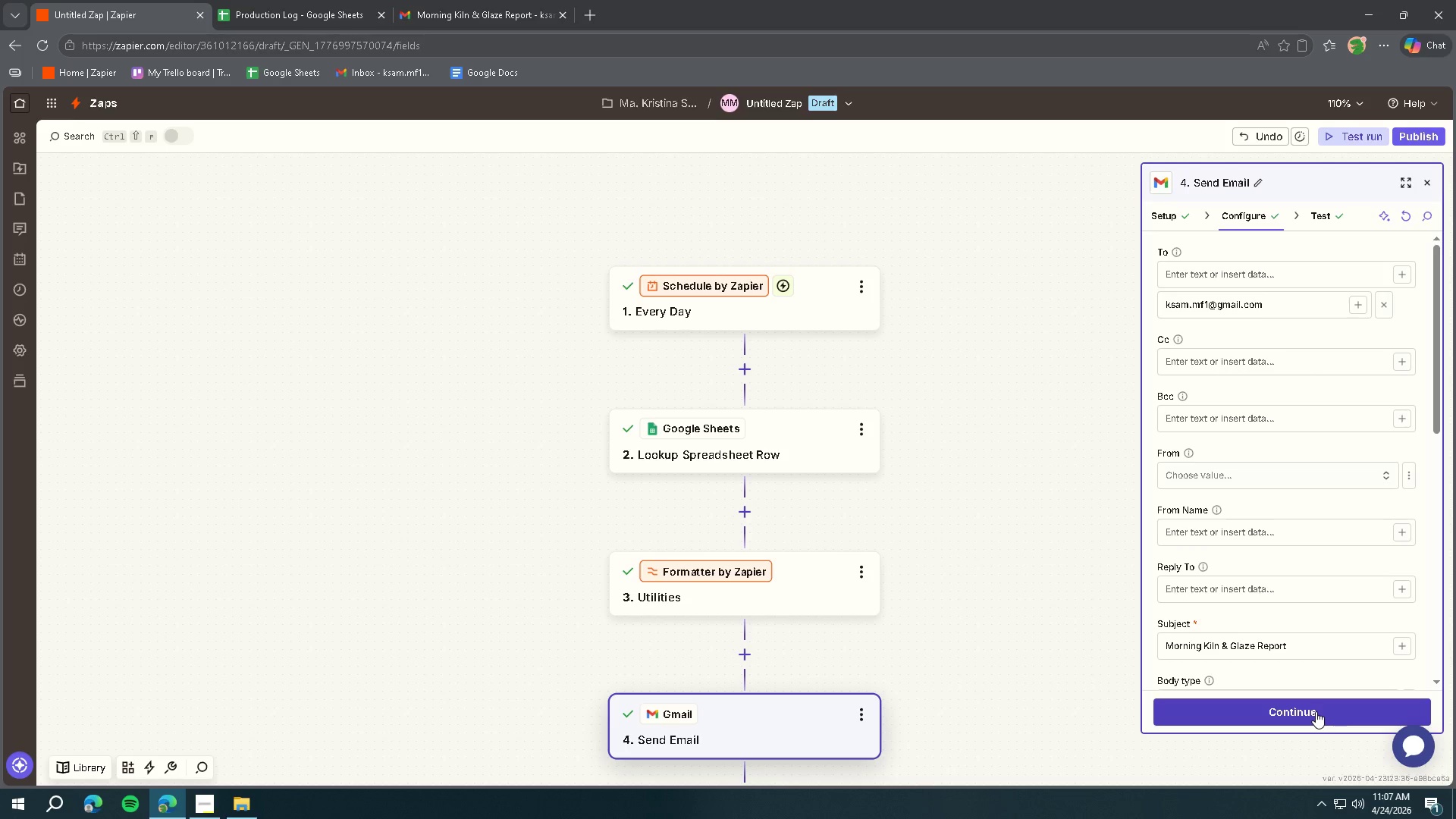 
left_click([1312, 711])
 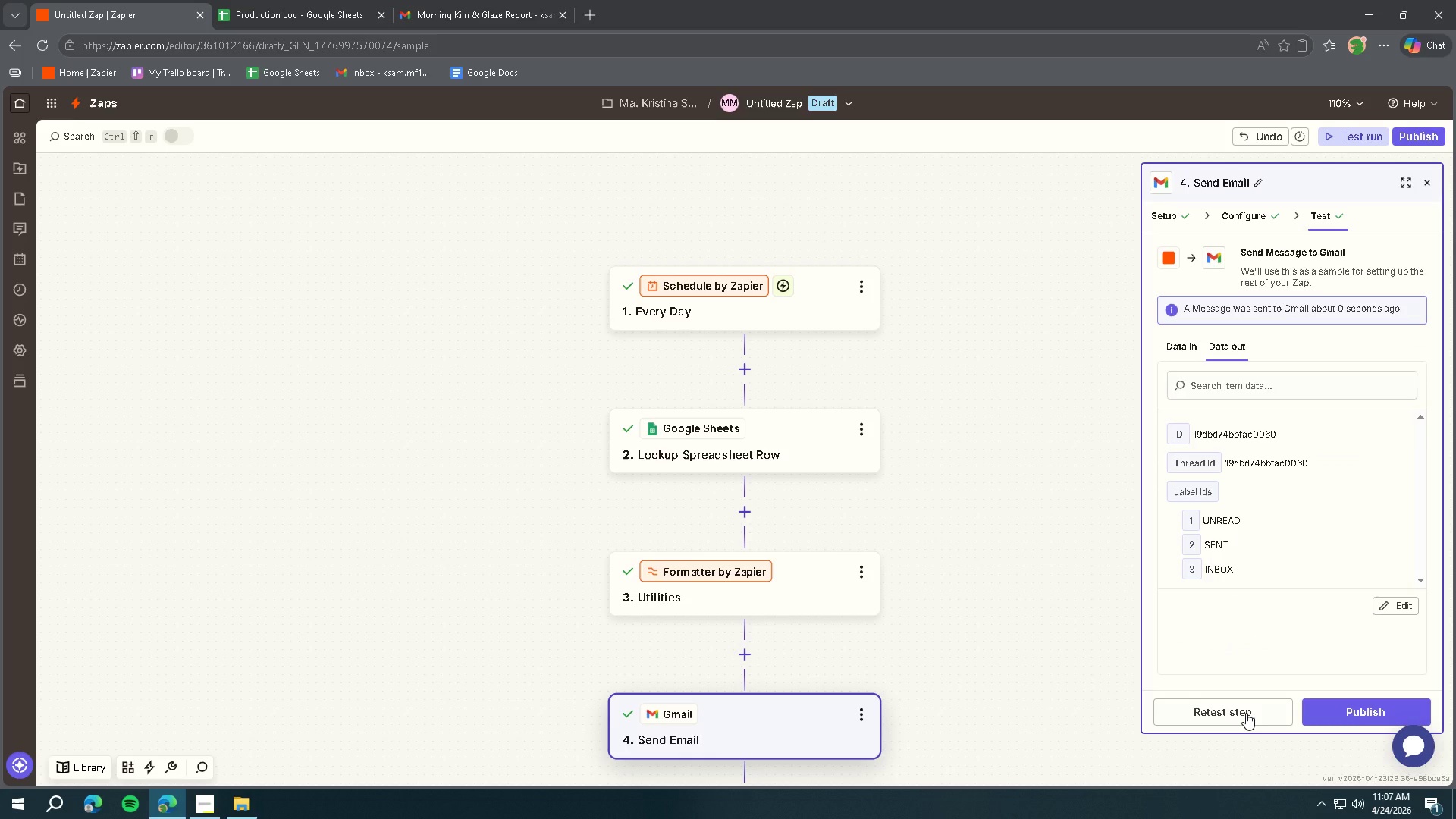 
wait(6.28)
 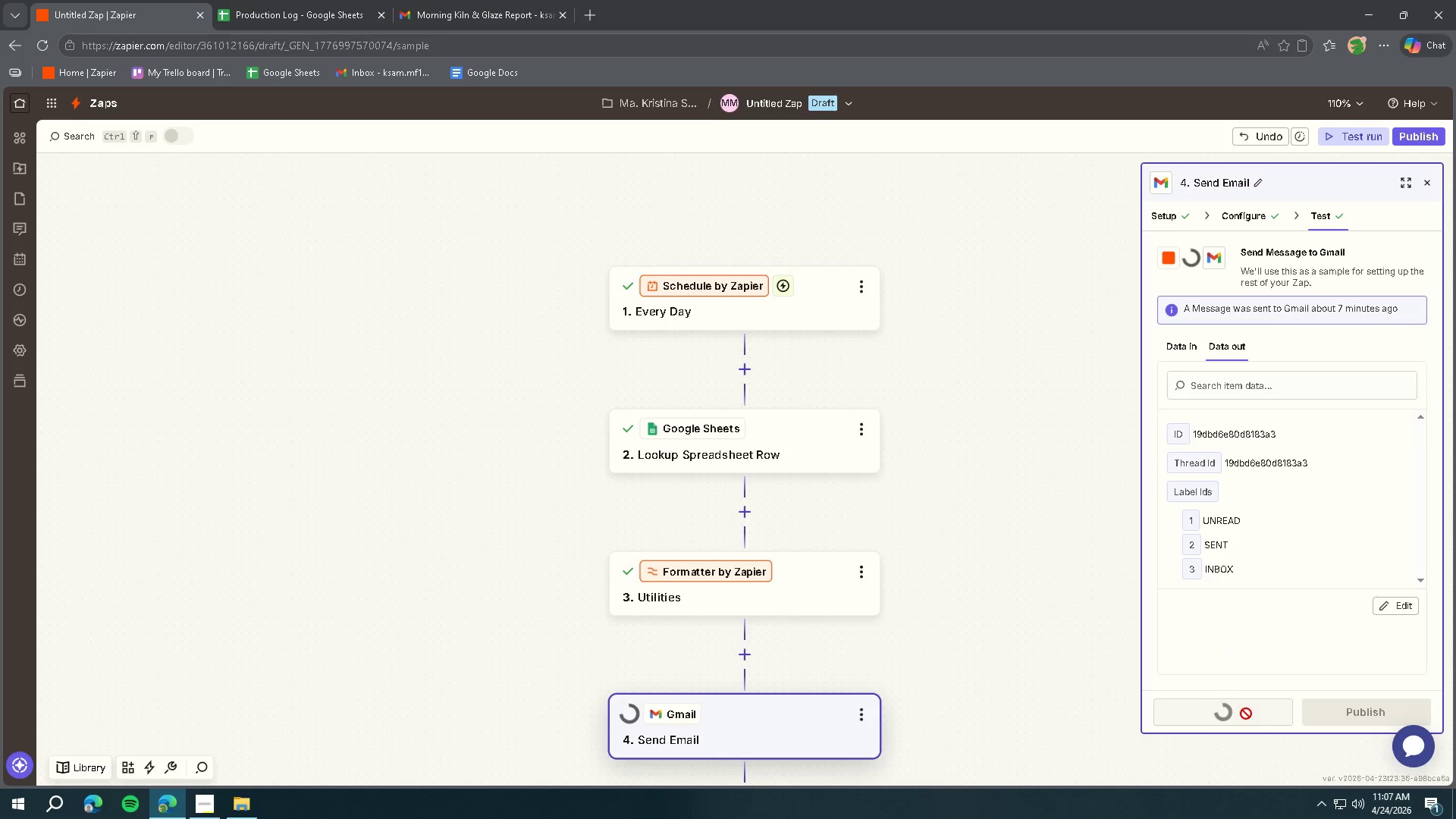 
left_click([472, 16])
 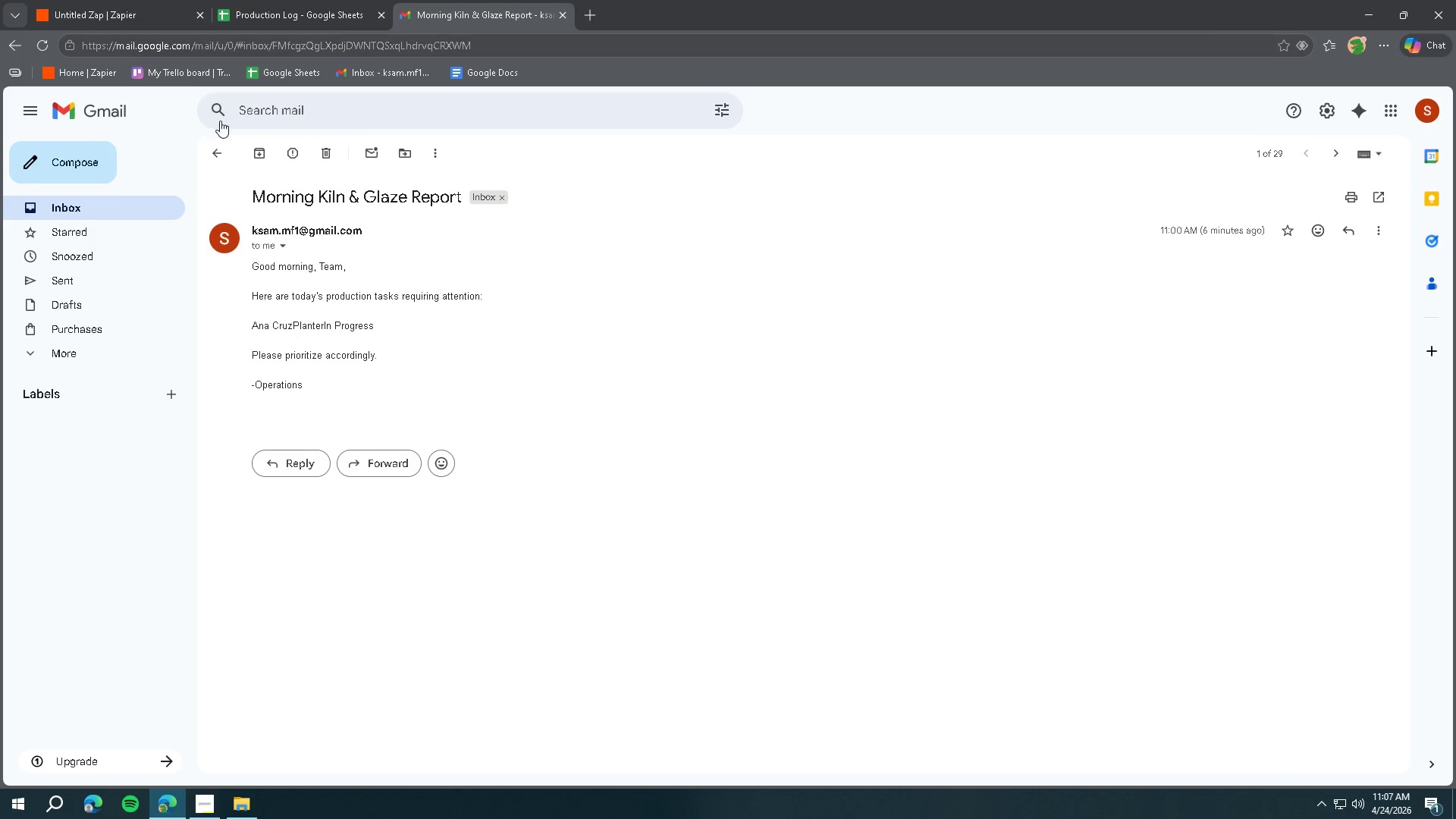 
left_click([111, 117])
 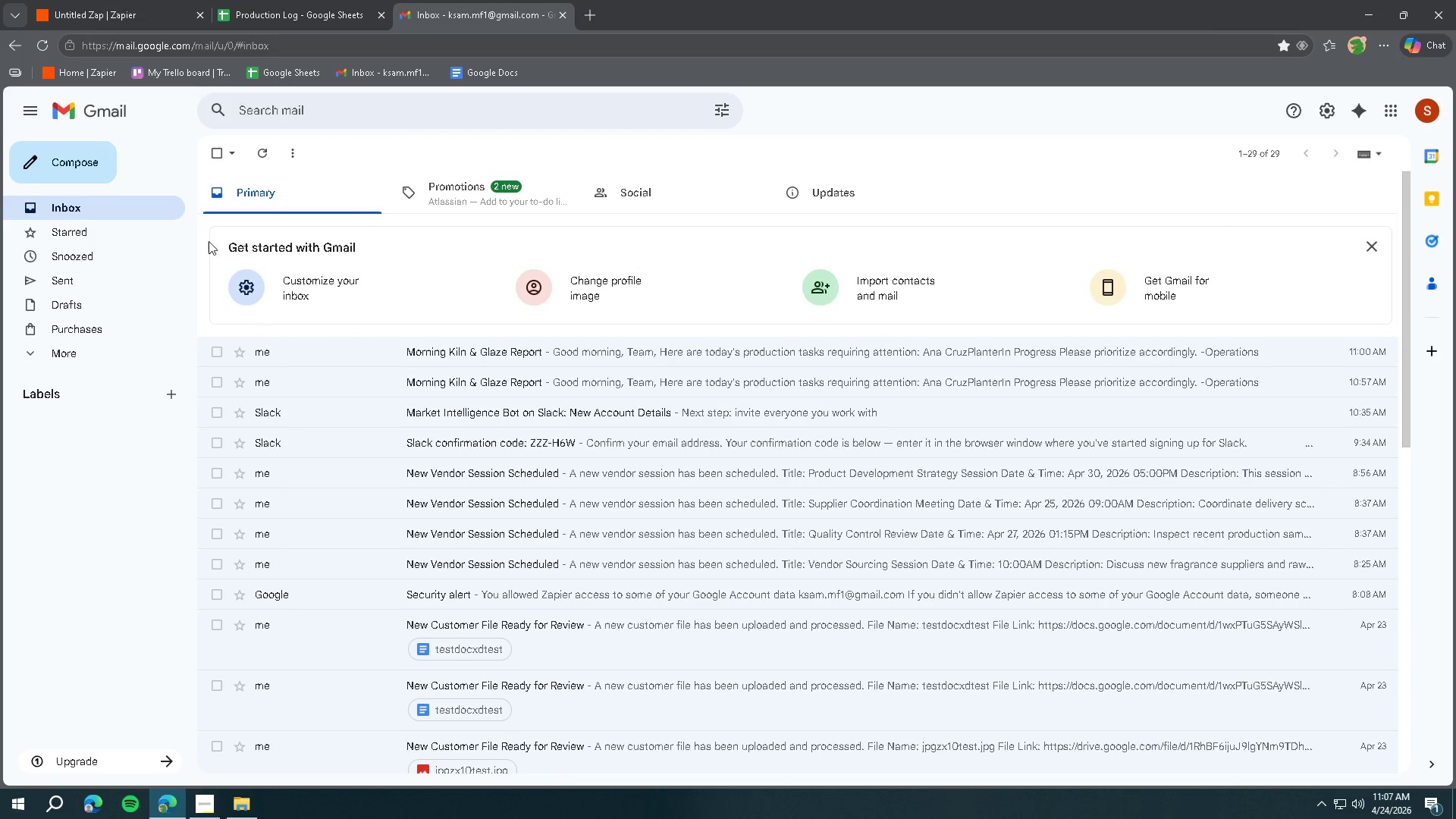 
left_click([39, 46])
 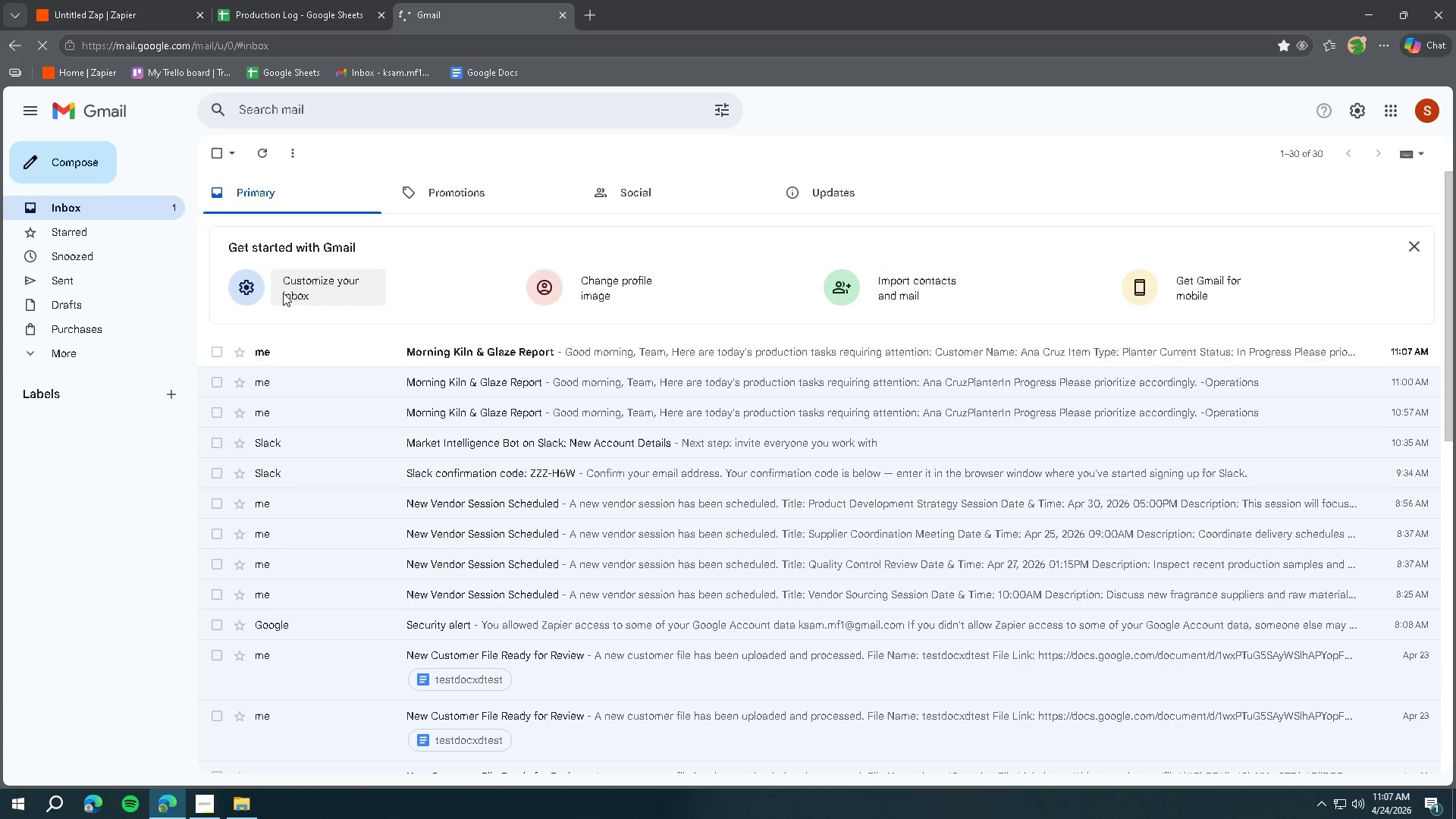 
left_click([464, 344])
 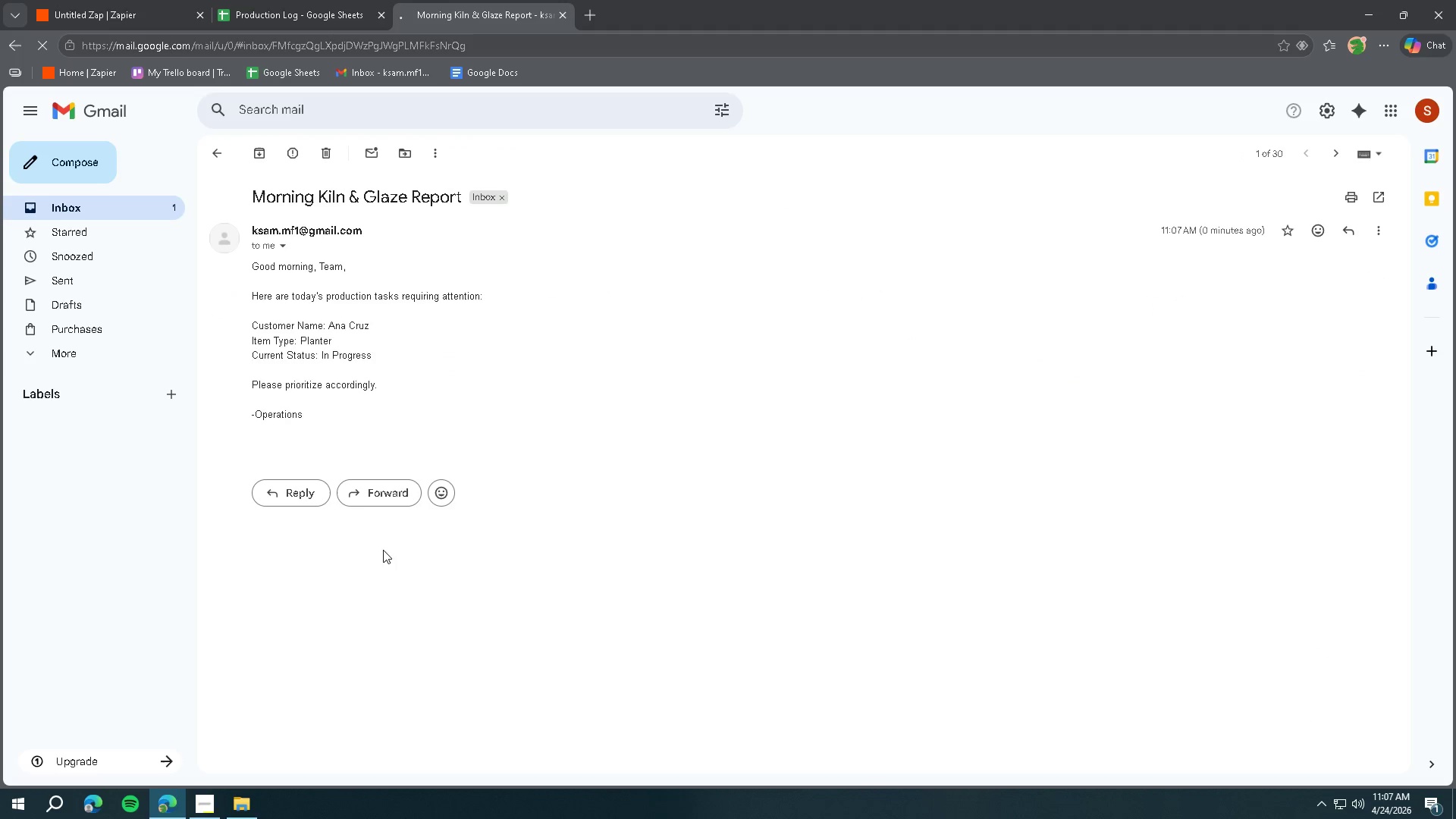 
left_click([198, 802])